 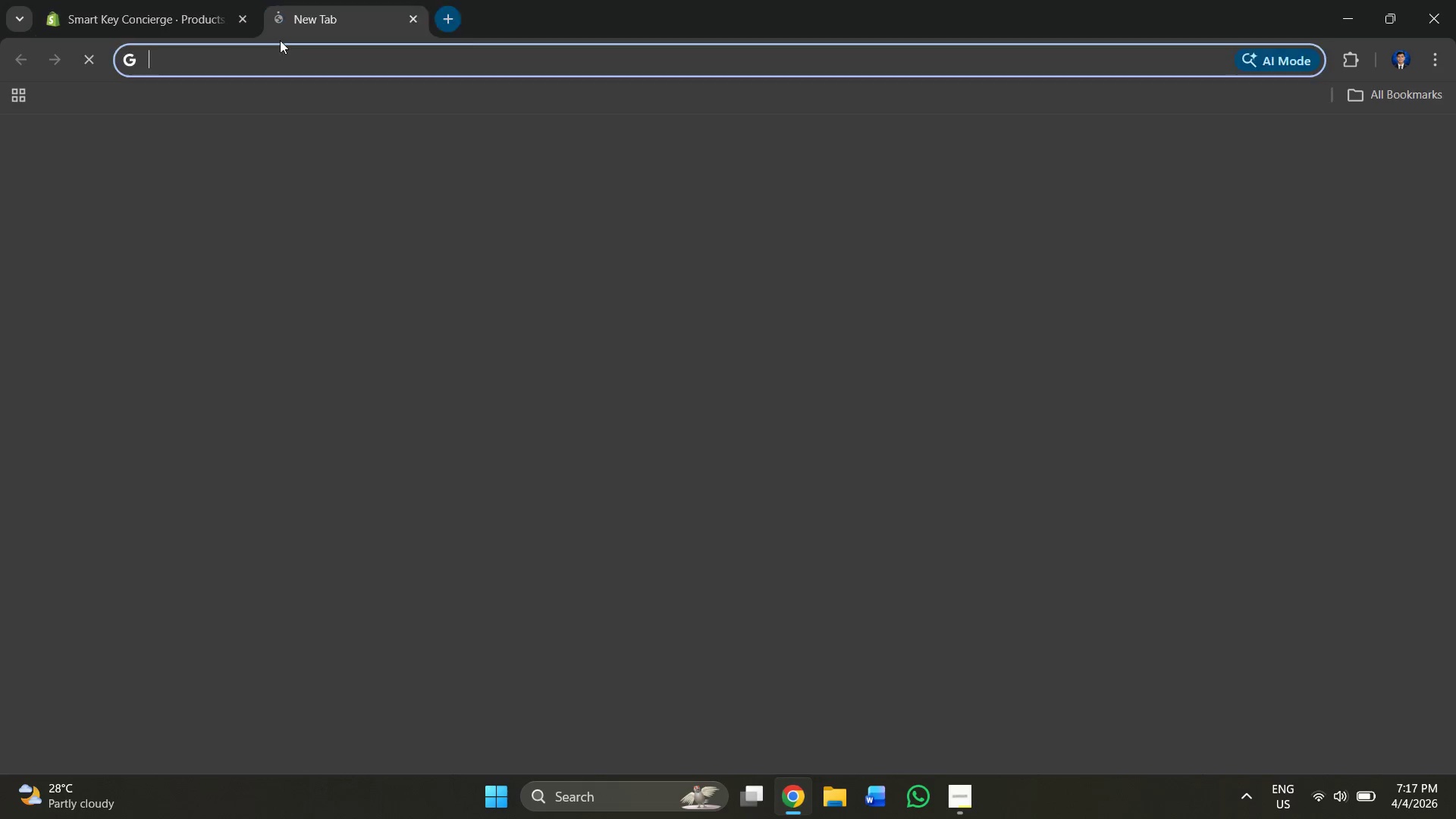 
left_click([340, 70])
 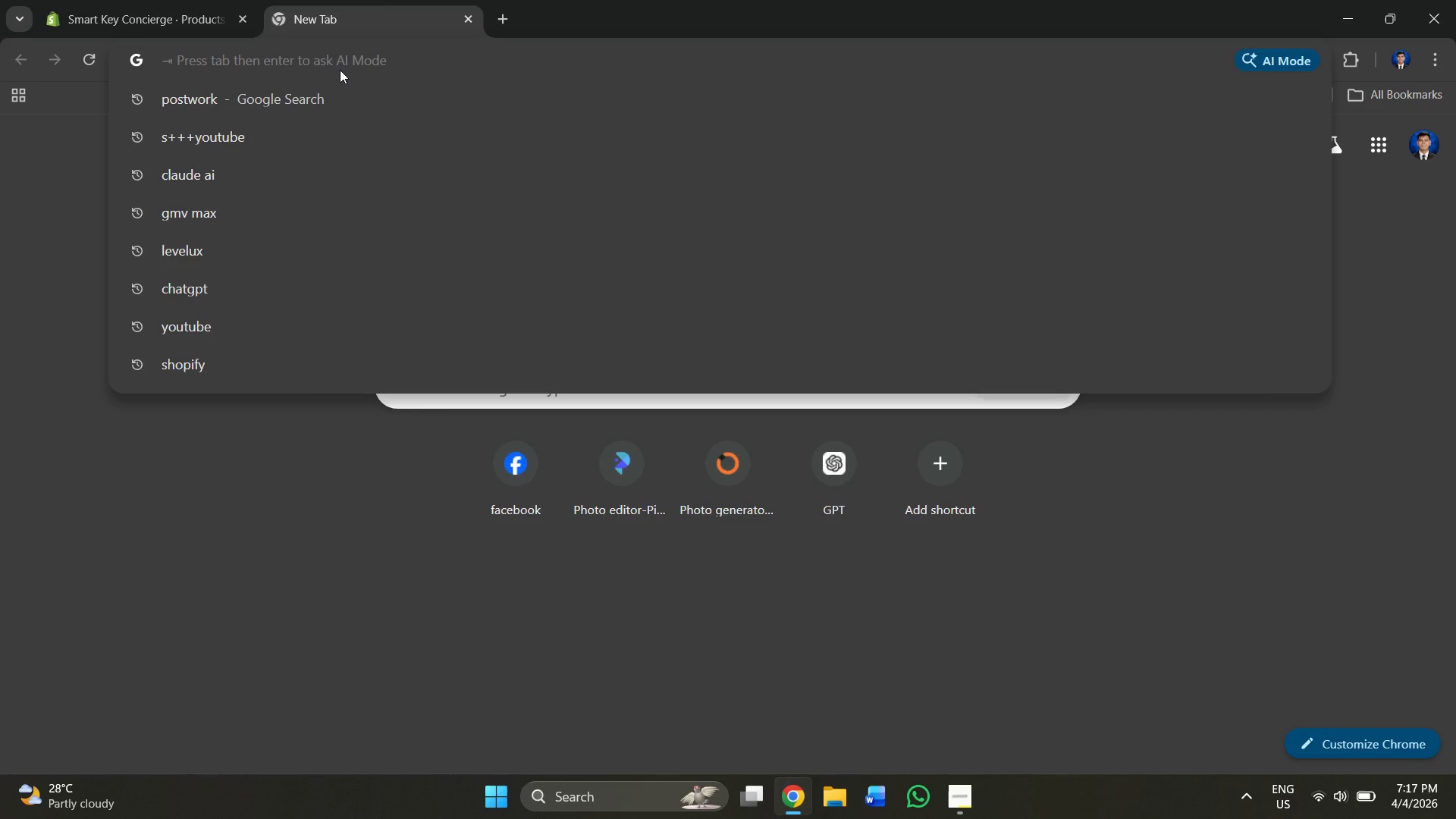 
type(chat)
 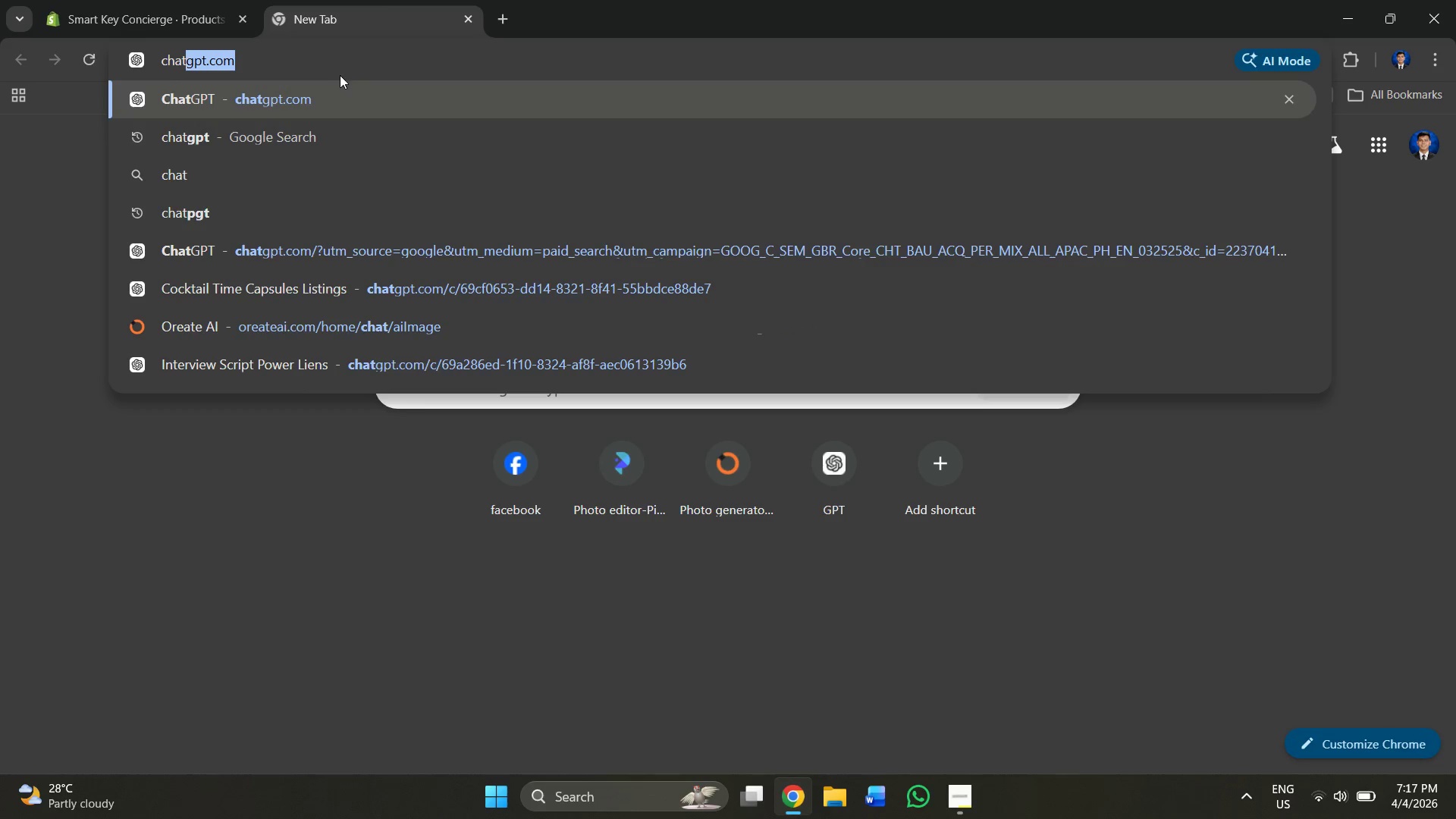 
left_click([336, 90])
 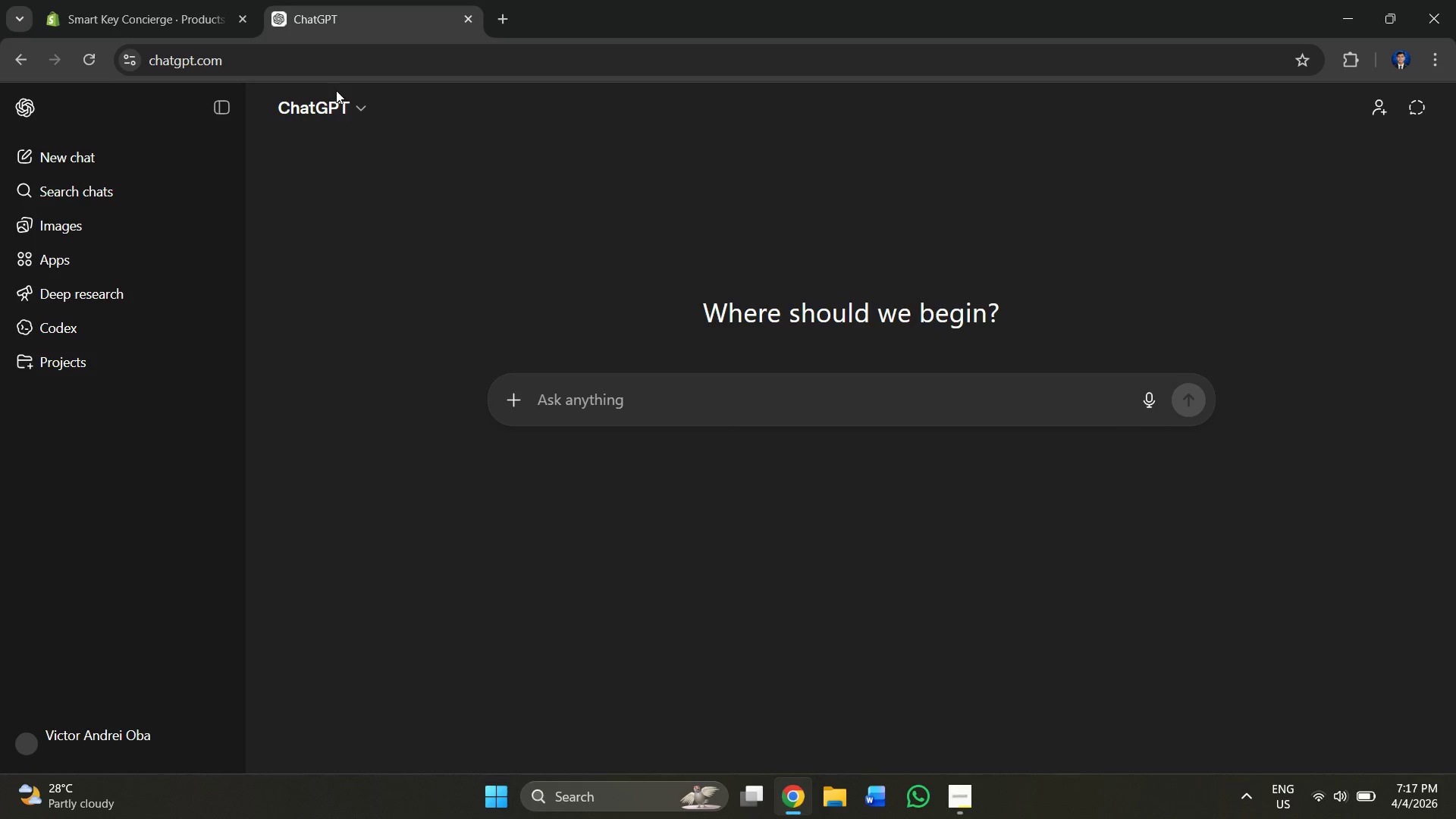 
wait(8.73)
 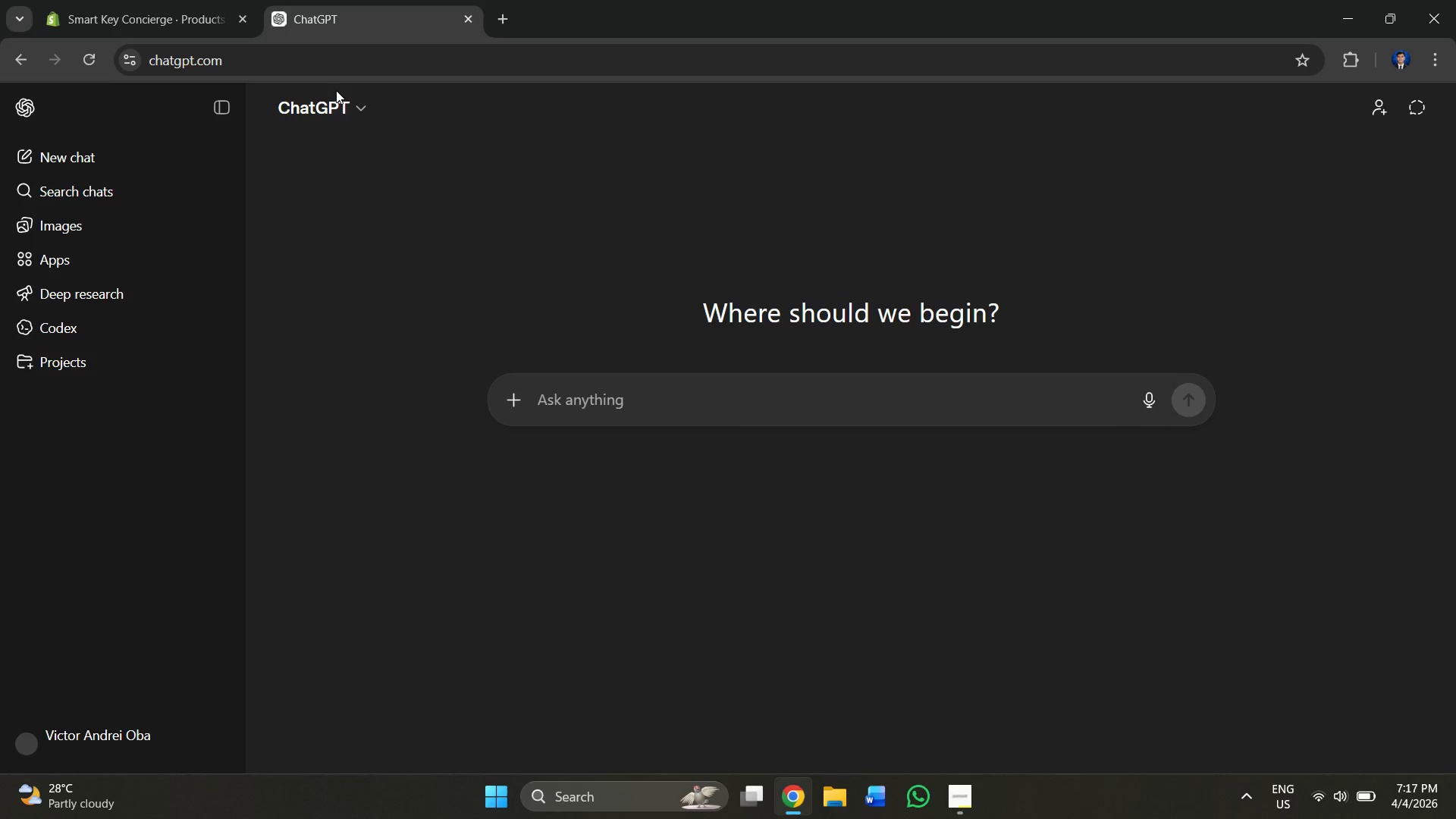 
left_click([507, 14])
 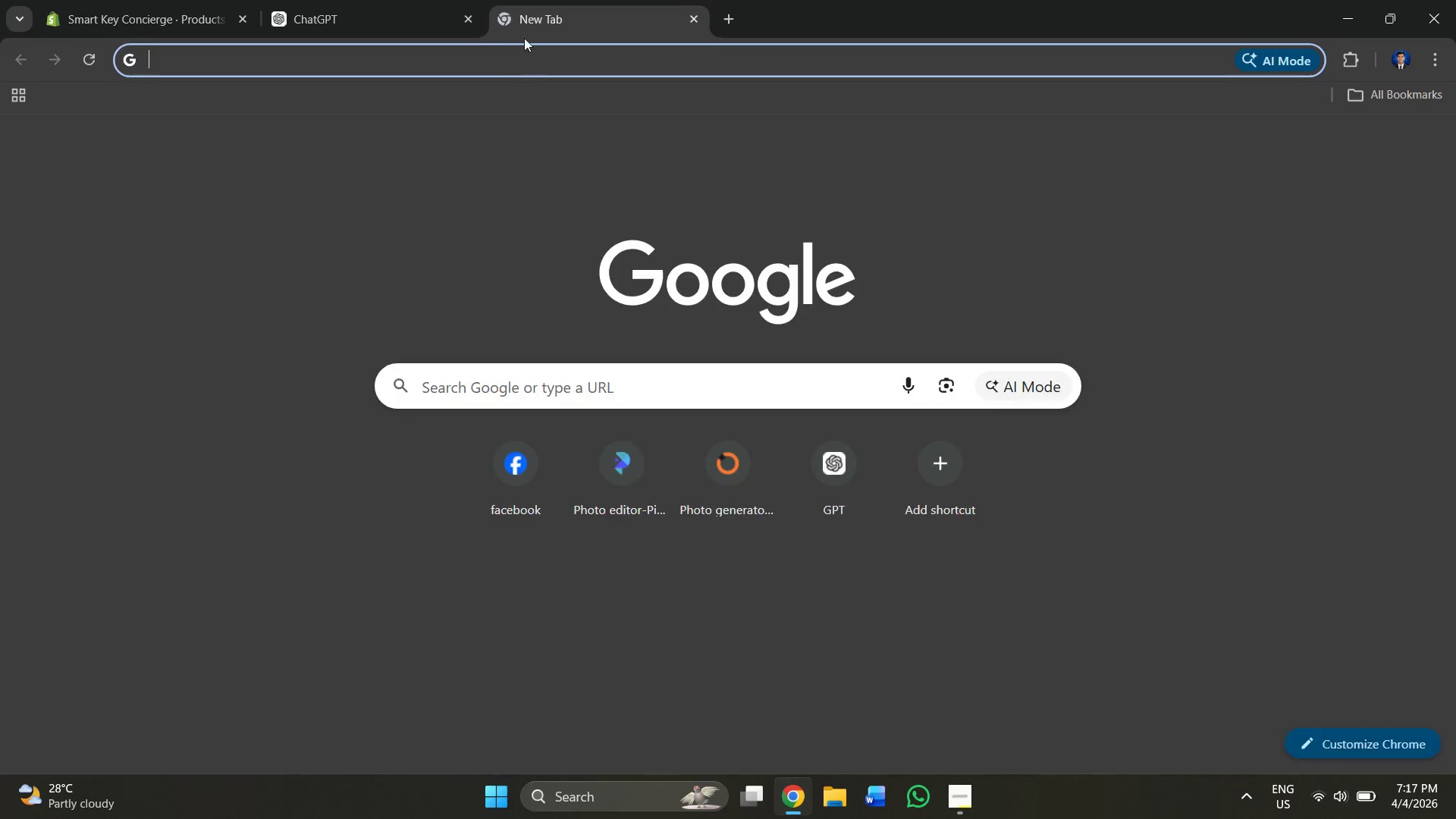 
left_click_drag(start_coordinate=[525, 37], to_coordinate=[526, 43])
 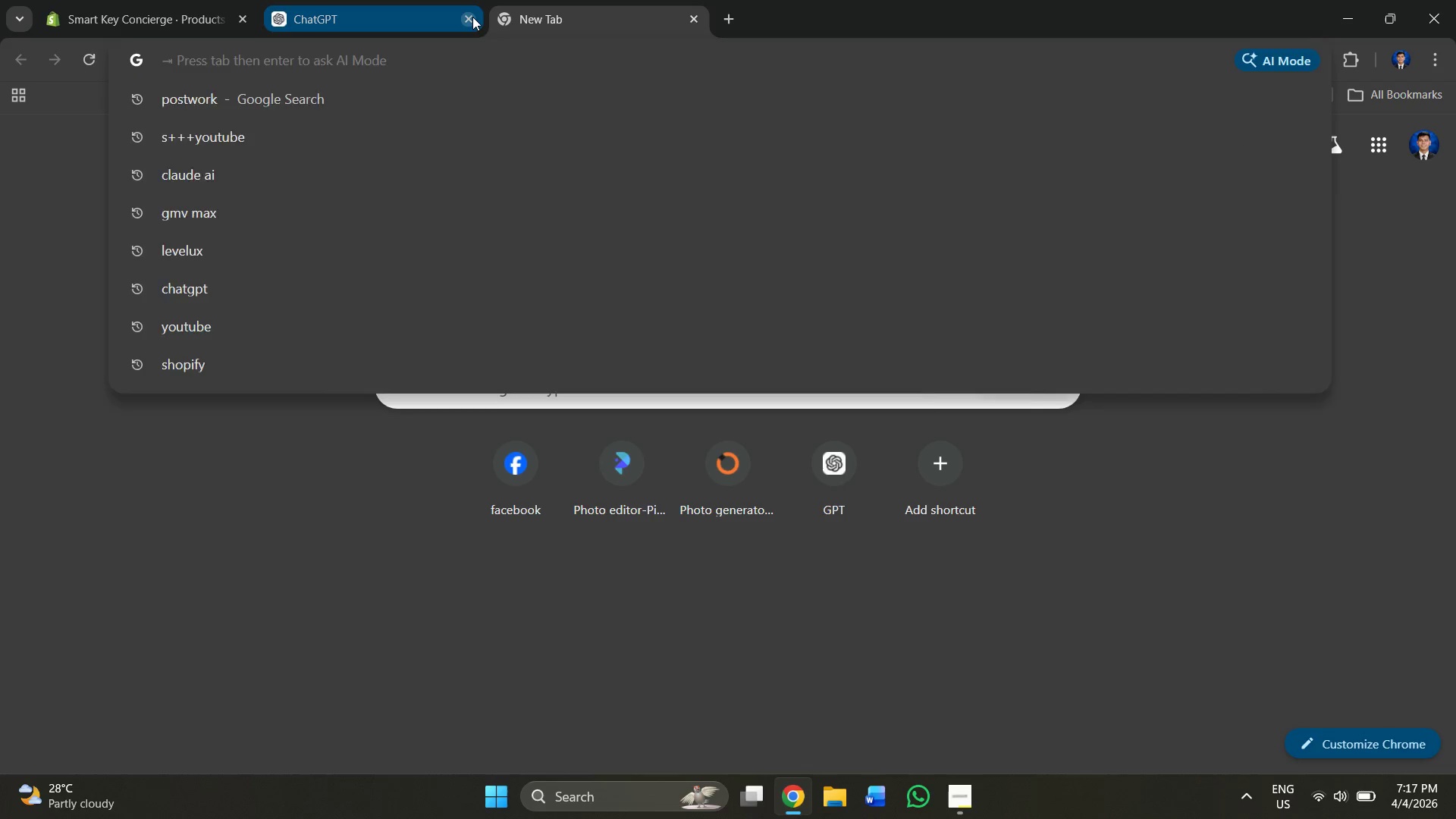 
double_click([488, 56])
 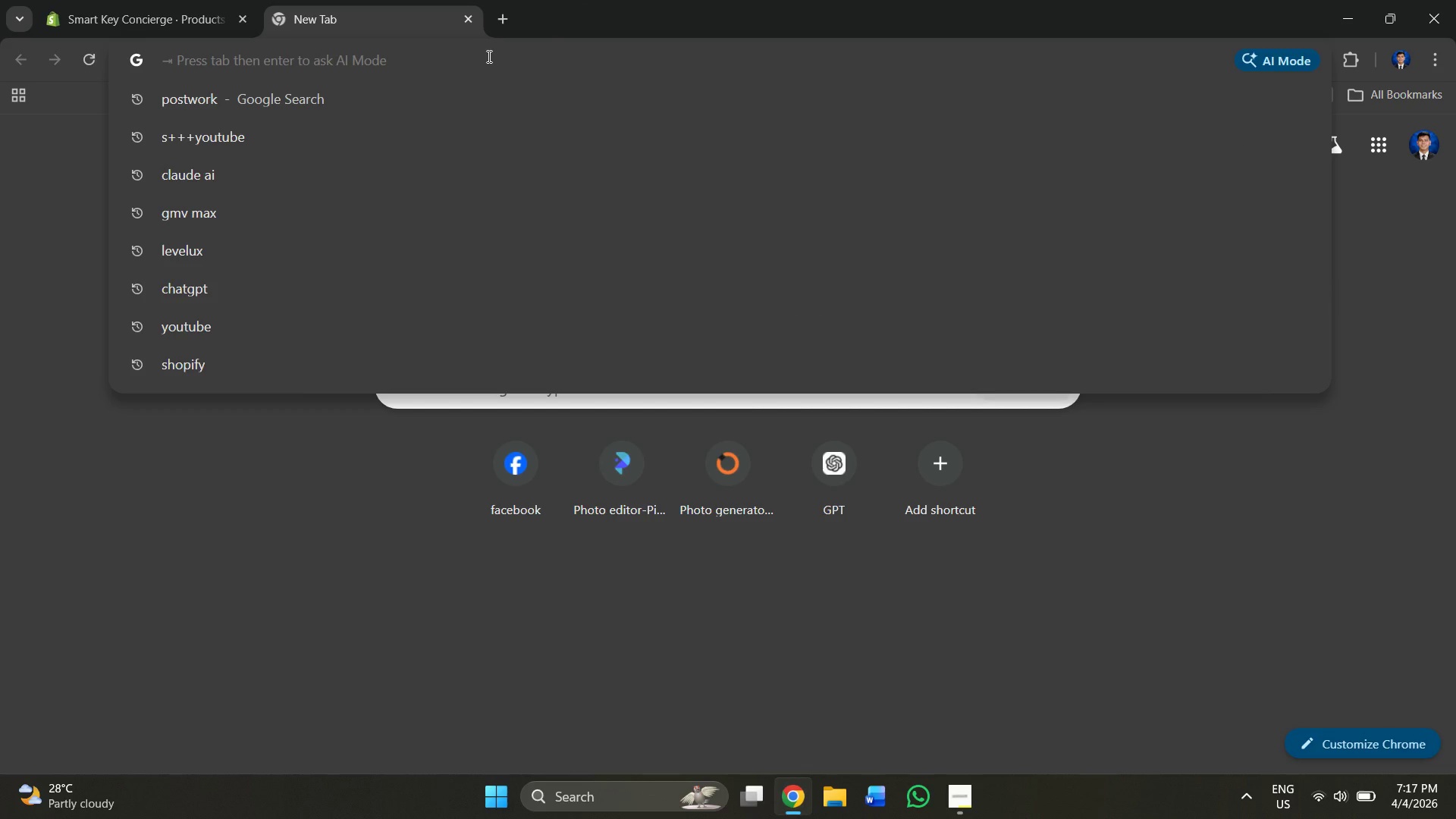 
type(manus ai )
 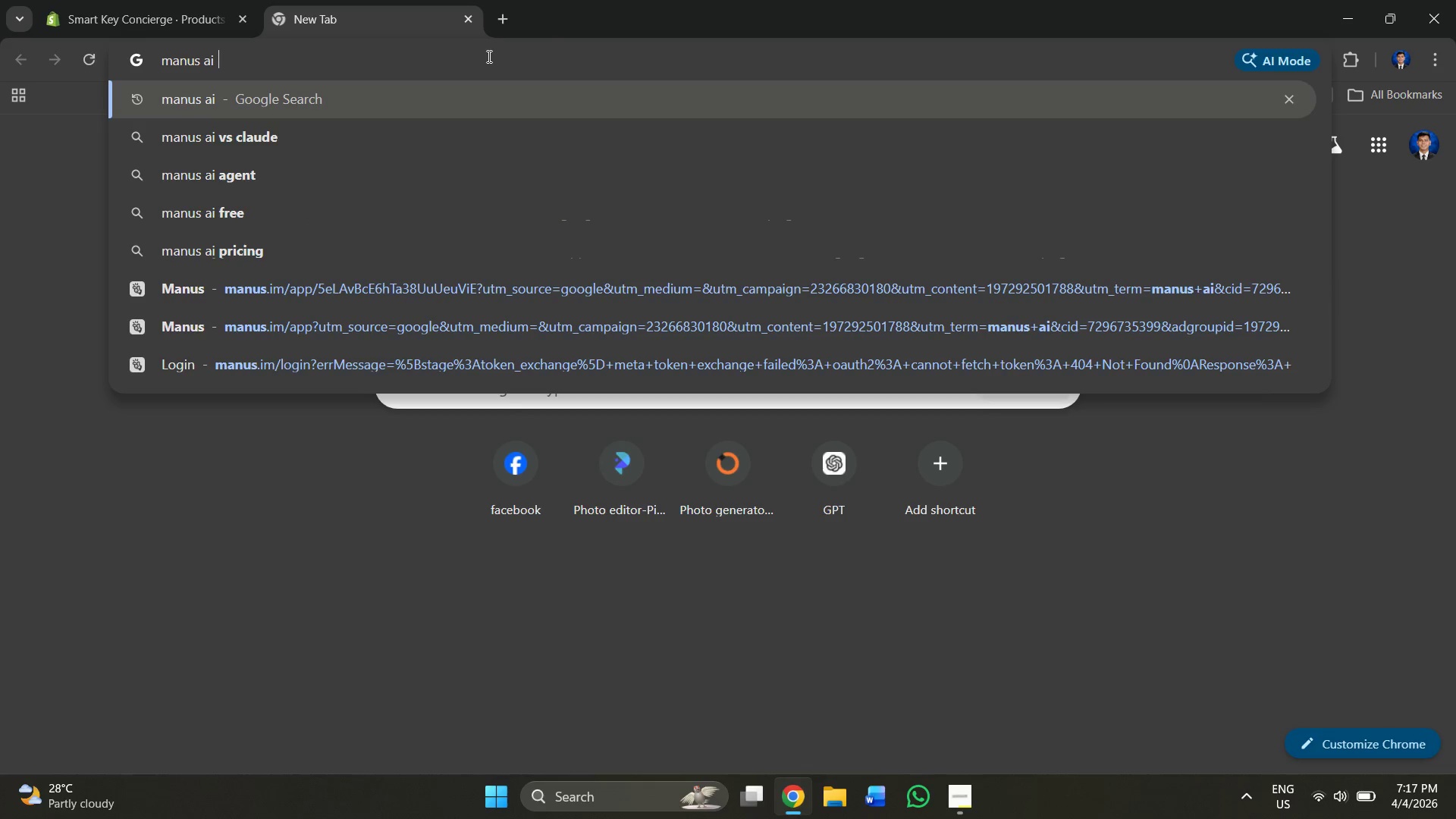 
key(Enter)
 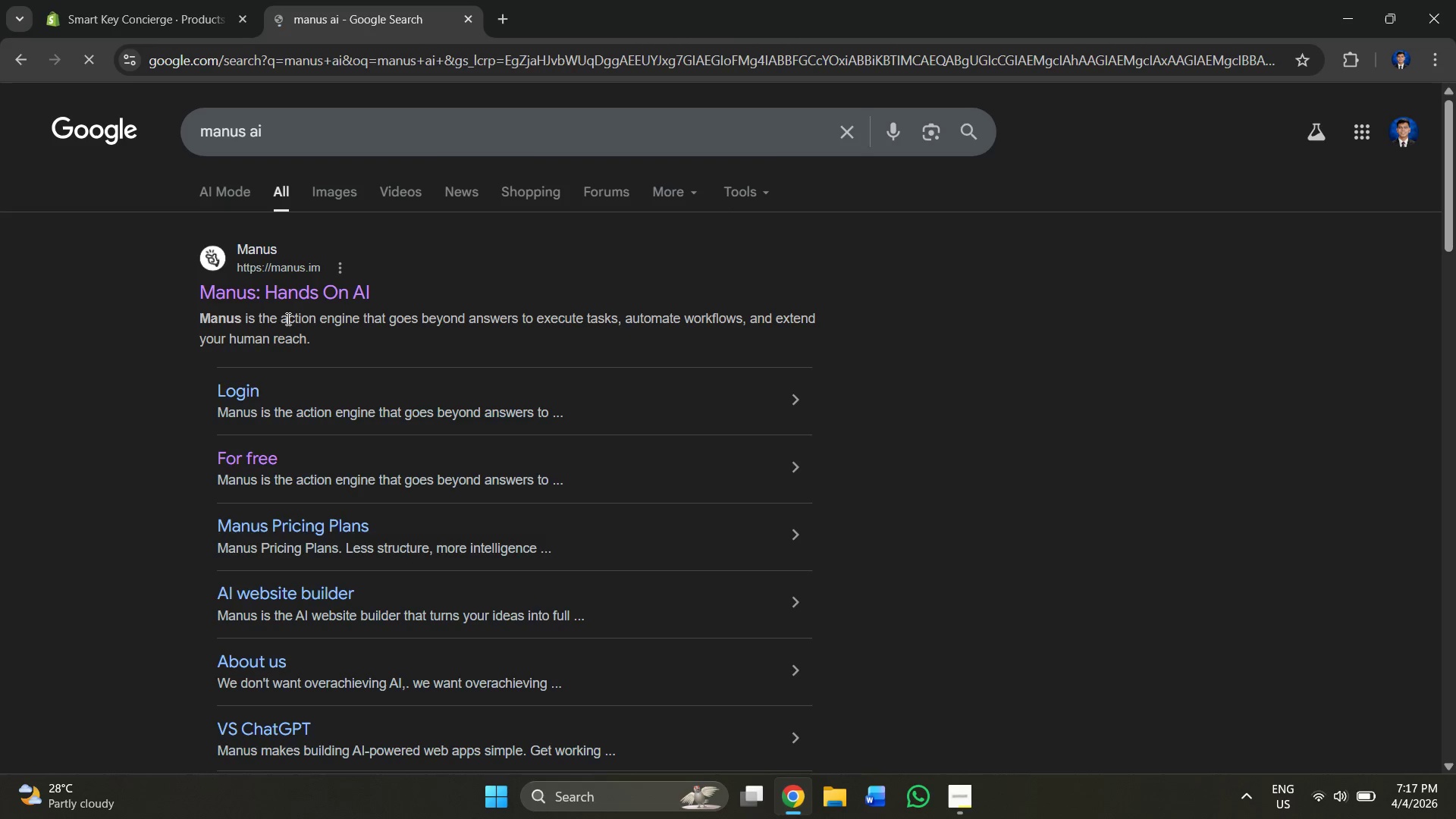 
left_click([268, 299])
 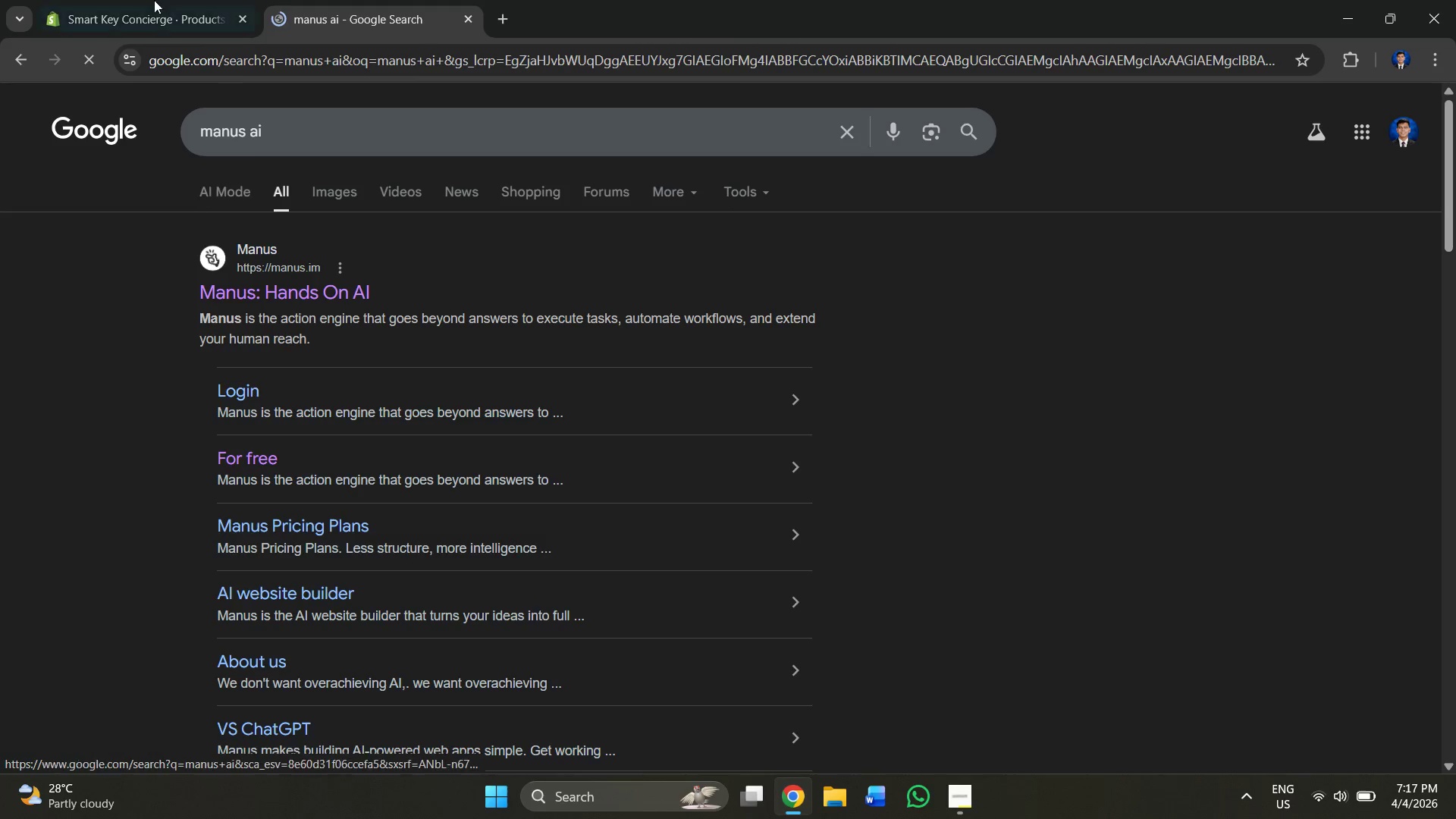 
left_click([142, 0])
 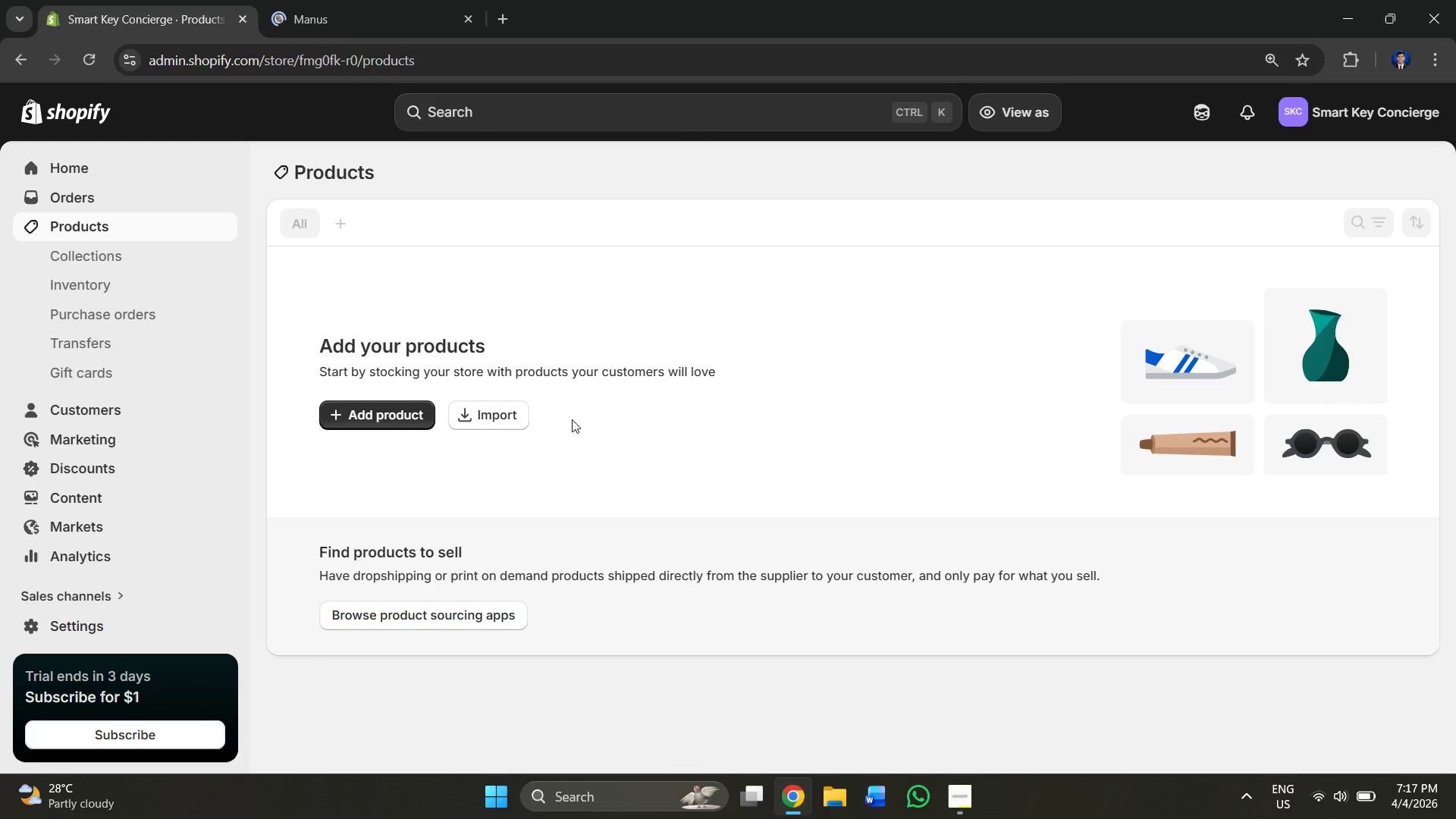 
key(Alt+AltLeft)
 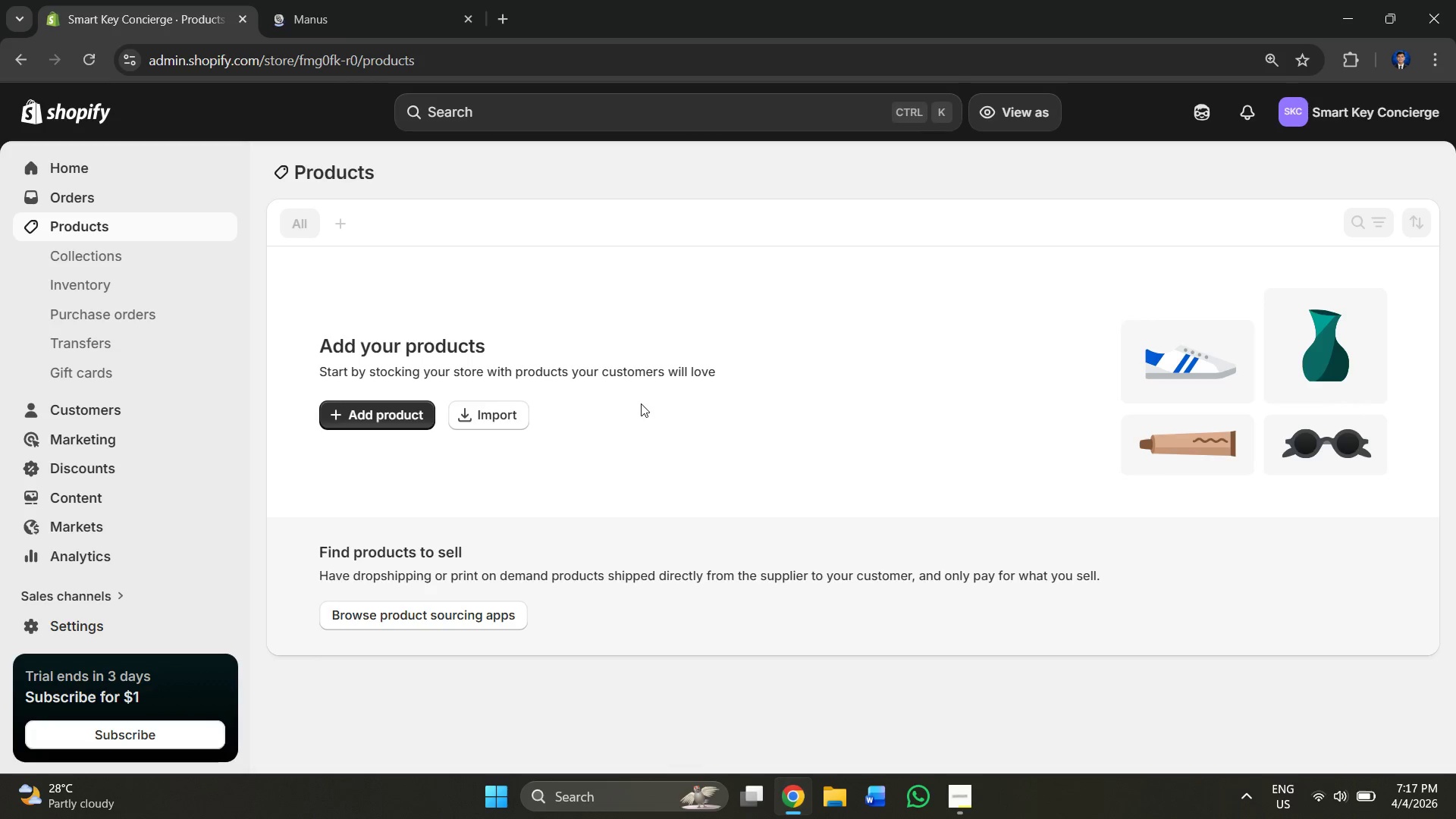 
key(Alt+Tab)